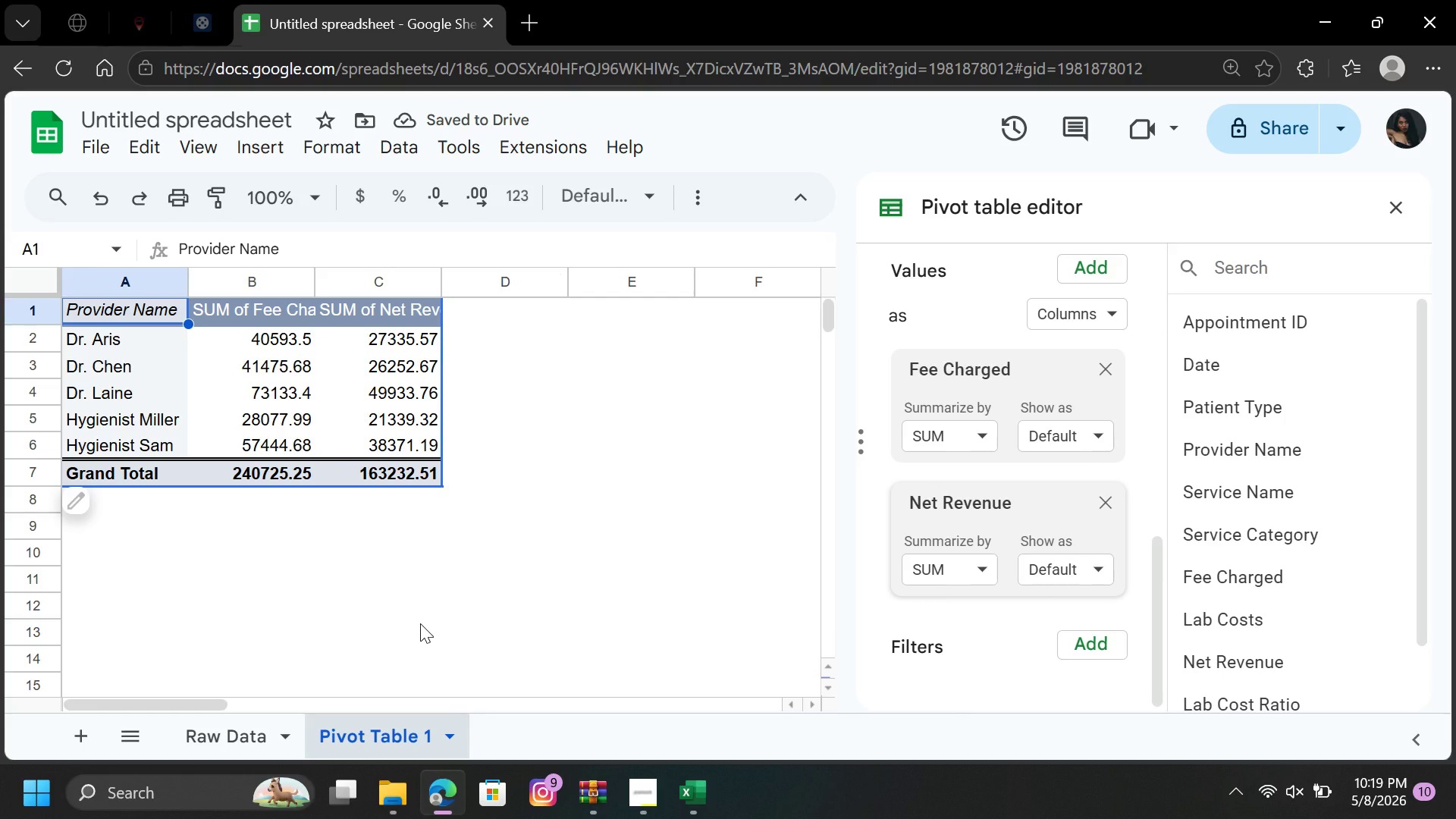 
left_click([286, 307])
 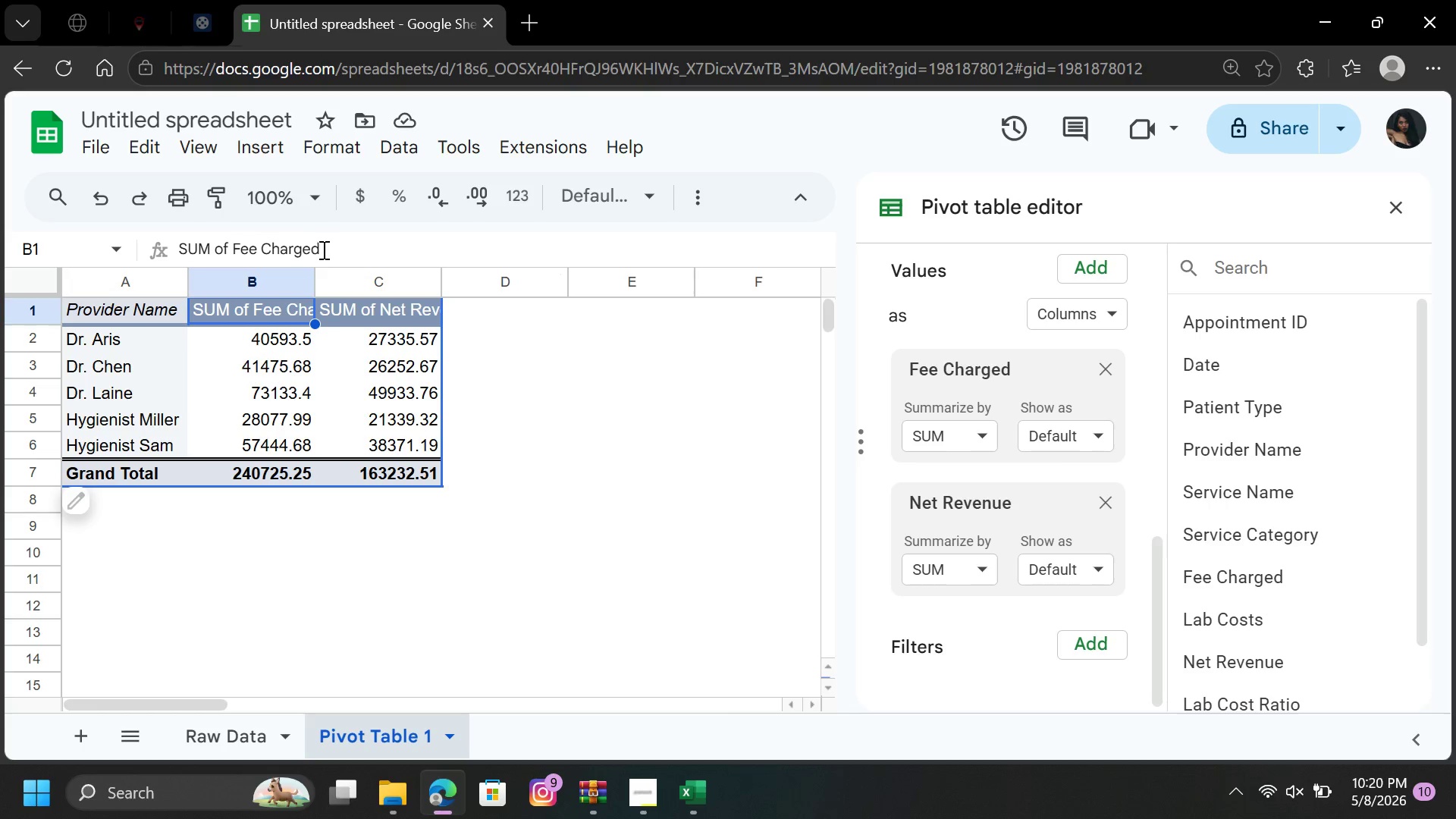 
wait(5.81)
 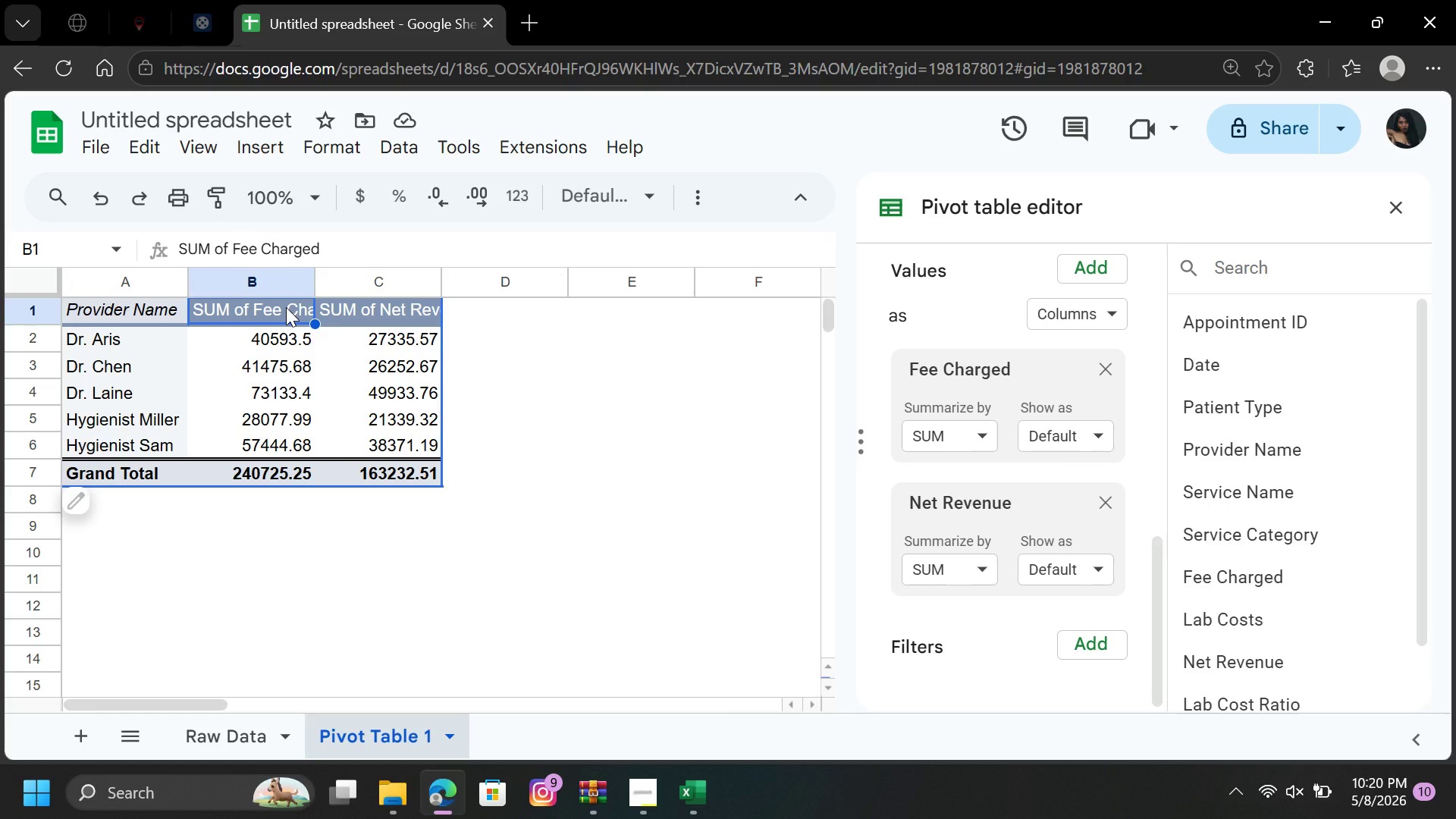 
left_click([338, 247])
 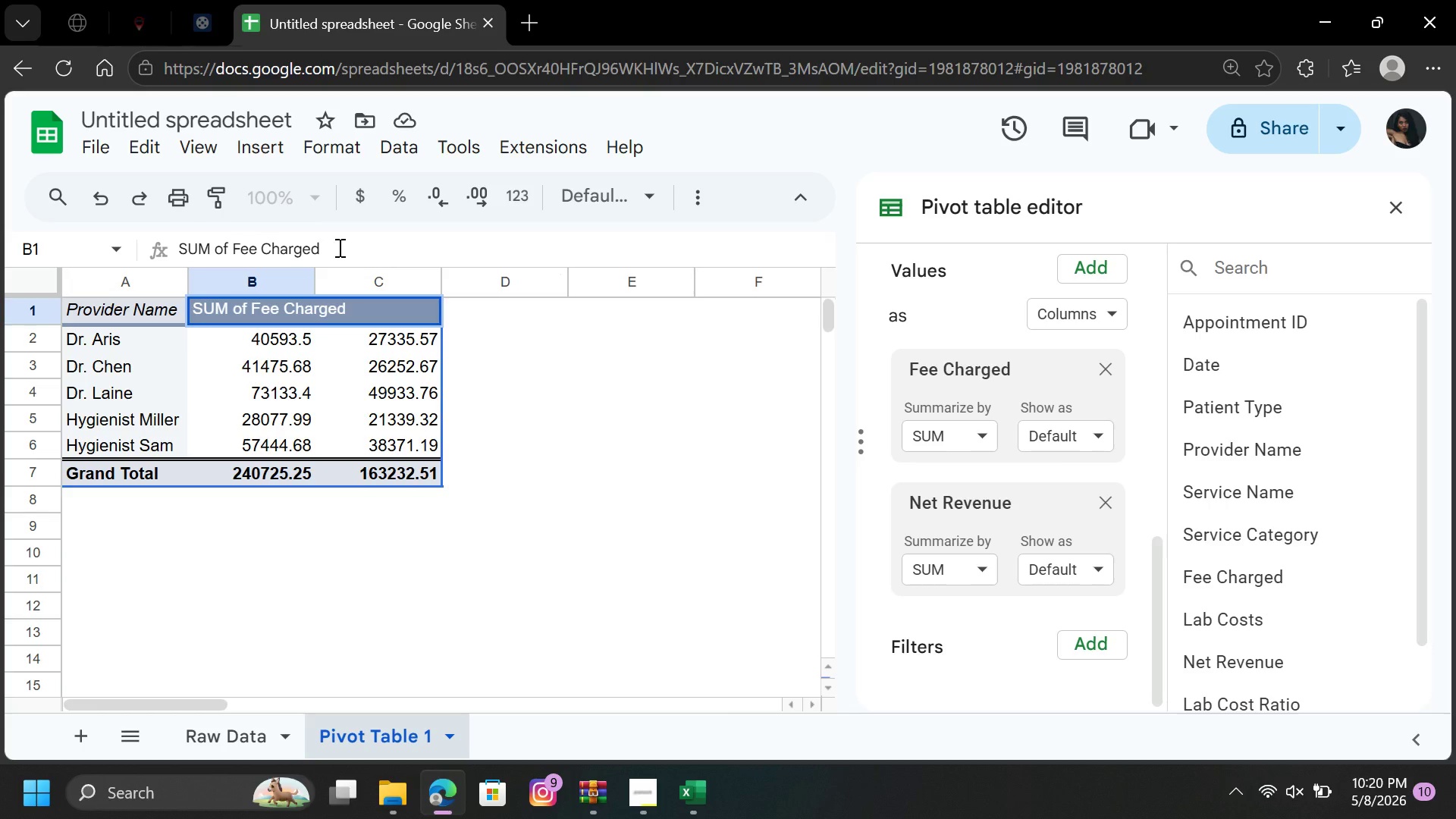 
hold_key(key=Backspace, duration=1.24)
 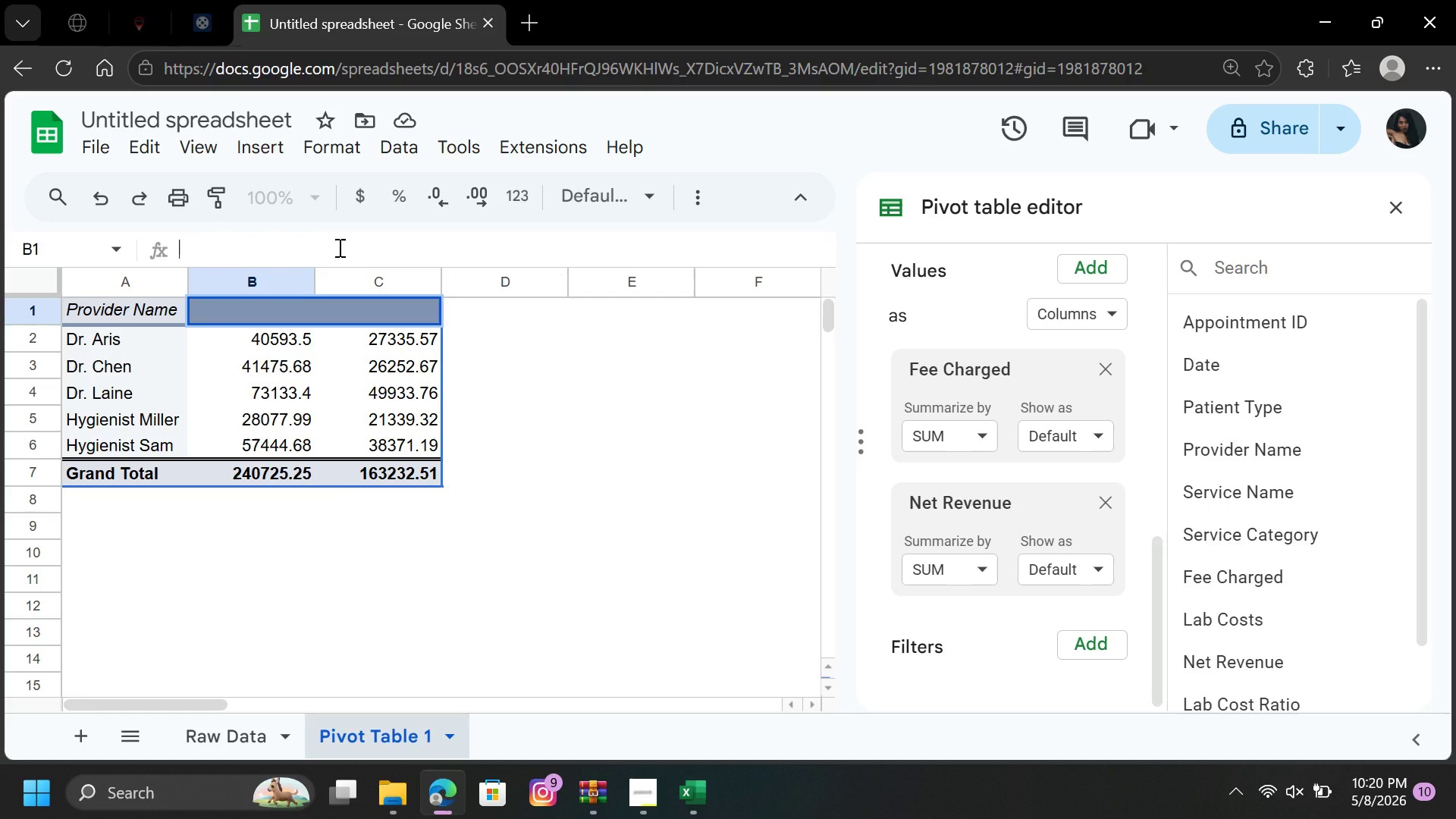 
type(Total Revenue)
 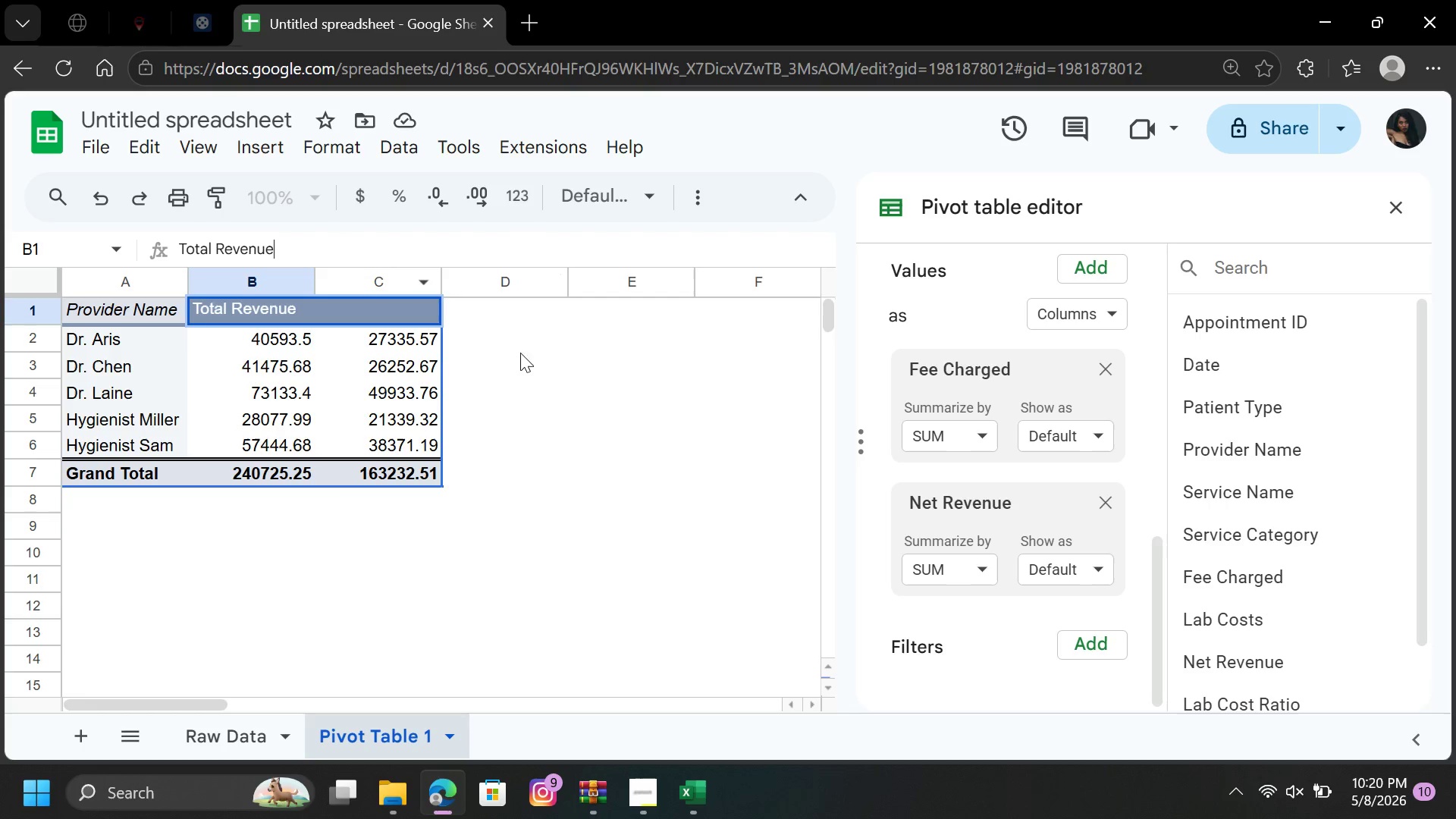 
left_click([531, 354])
 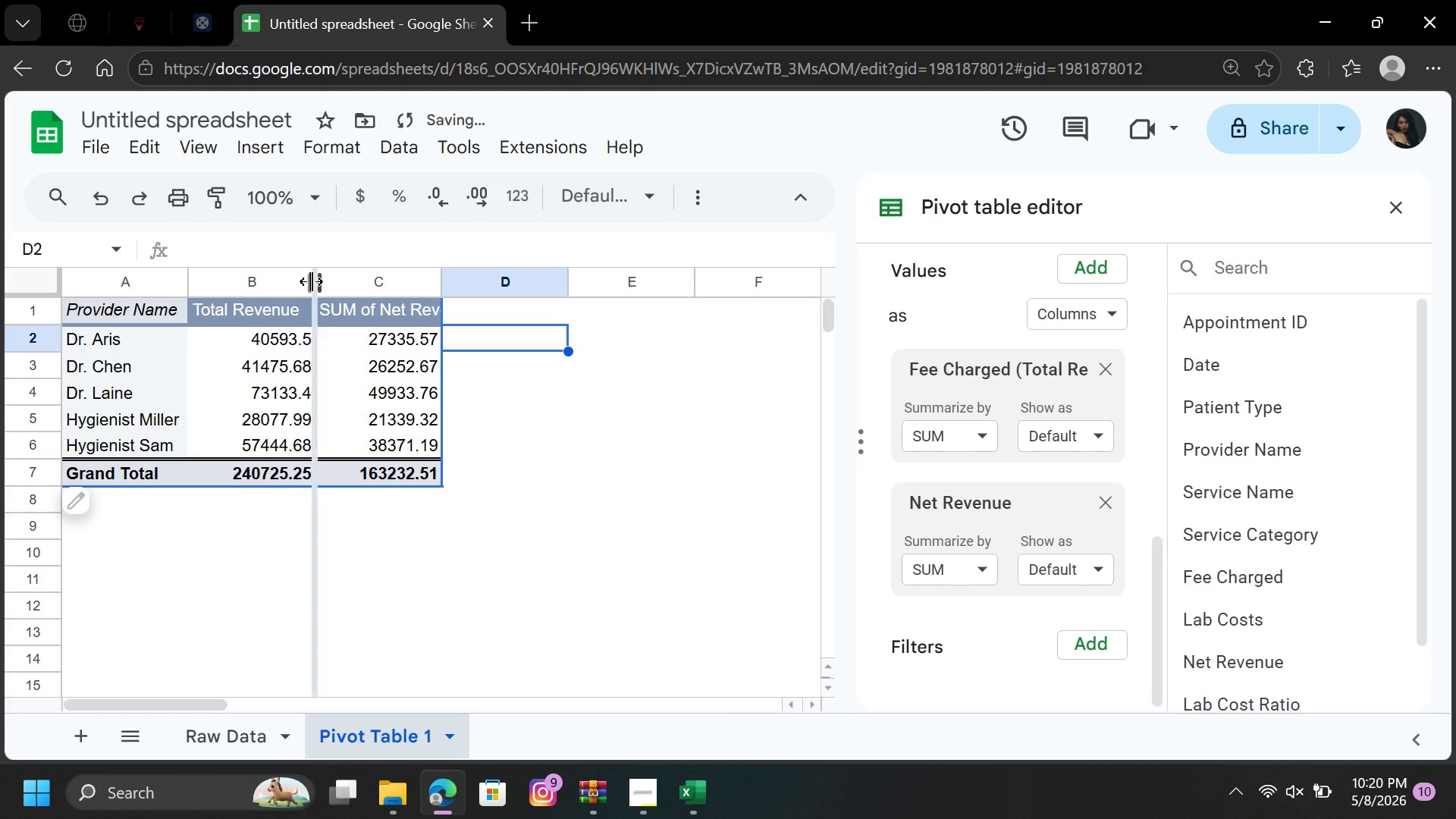 
left_click([311, 281])
 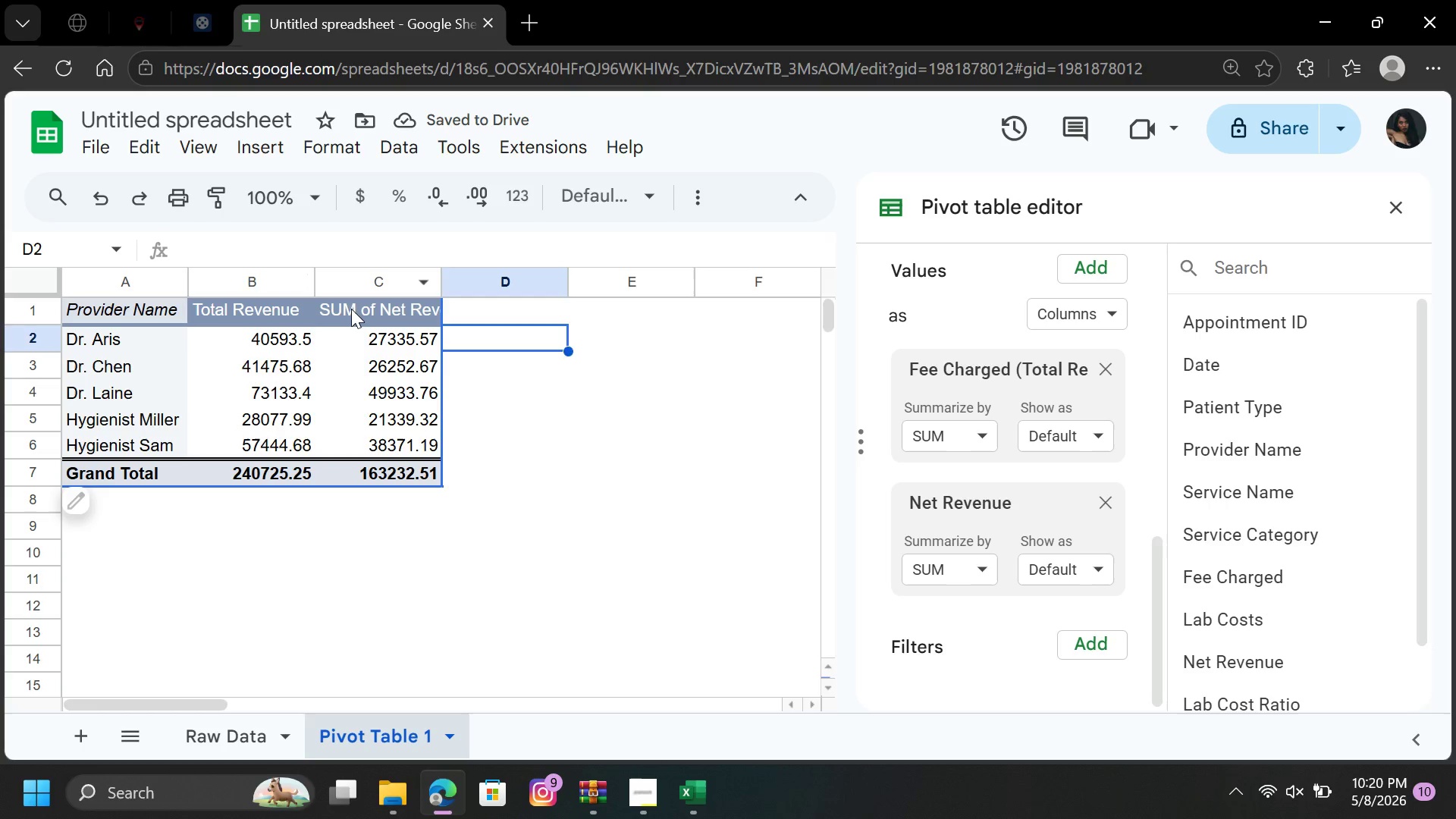 
left_click([352, 309])
 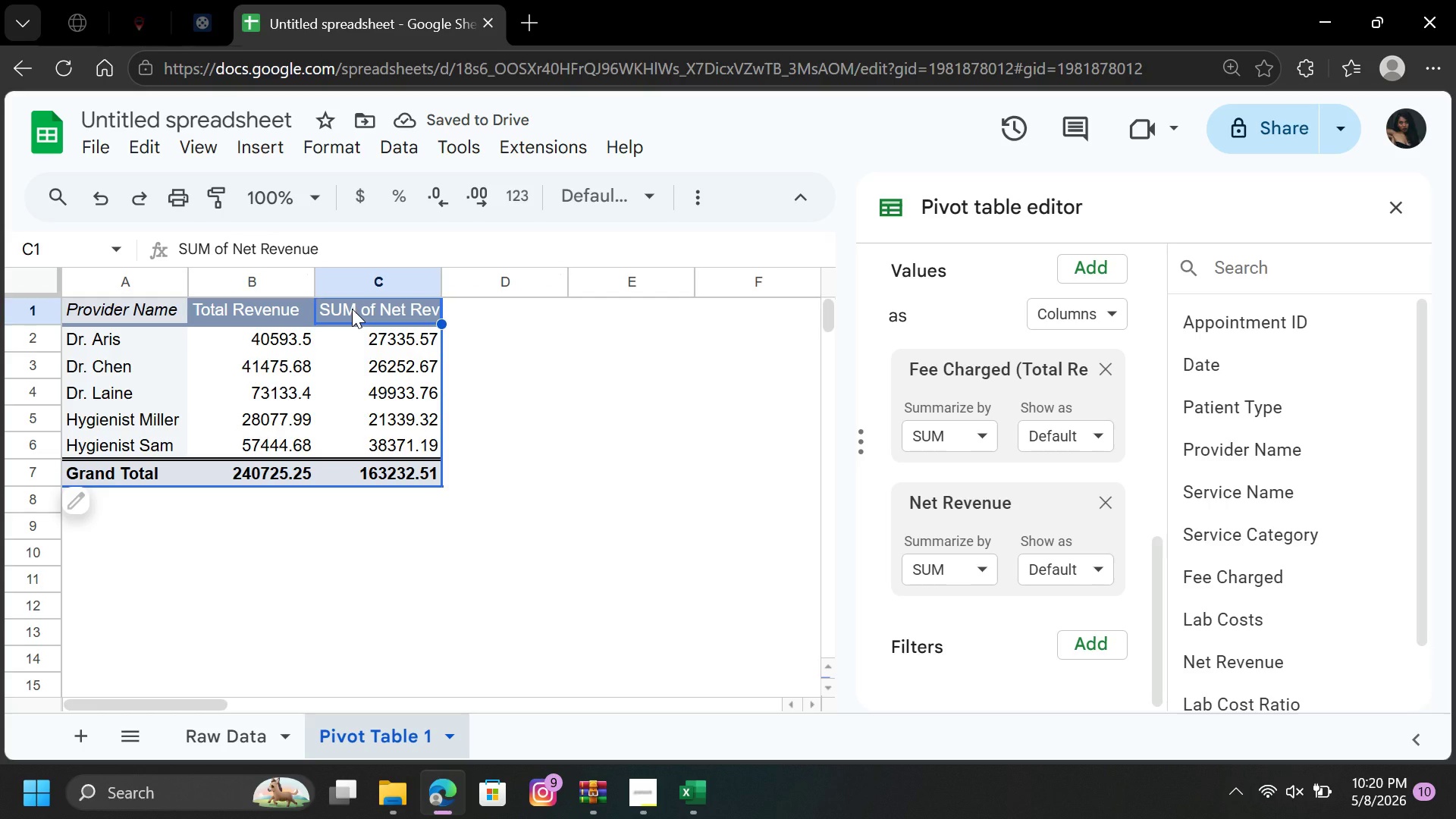 
key(Backspace)
 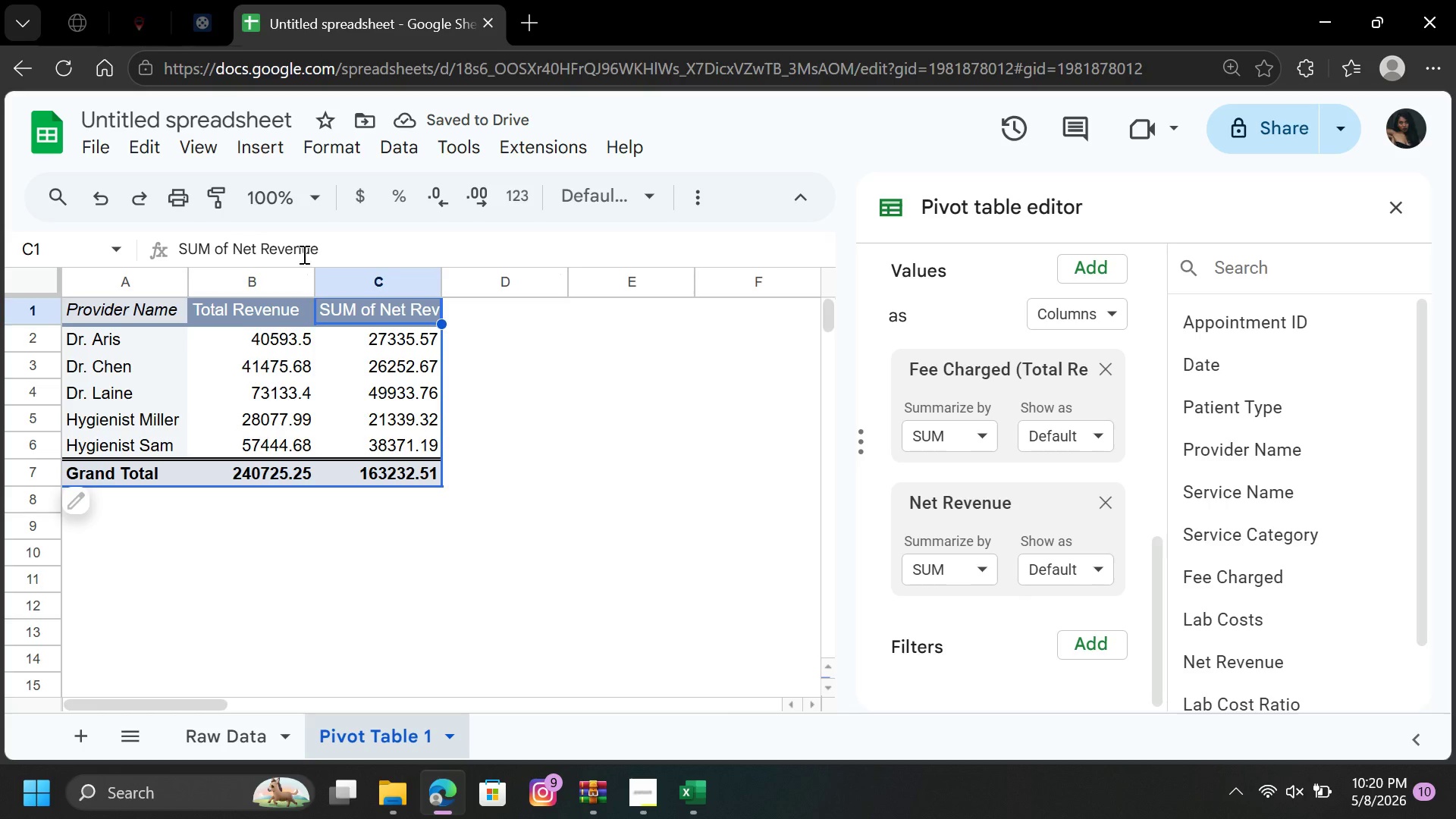 
left_click([234, 246])
 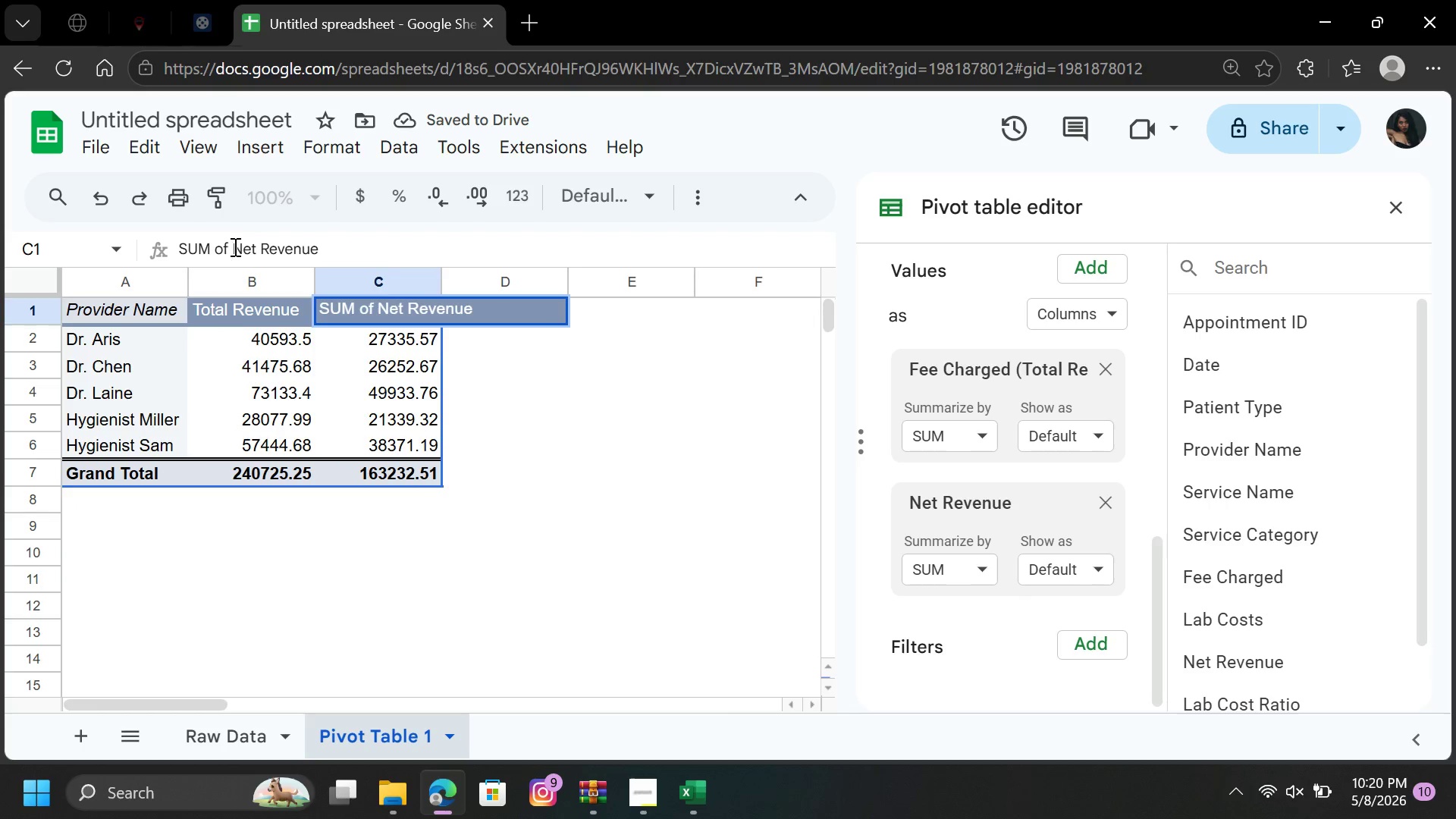 
hold_key(key=Backspace, duration=0.95)
 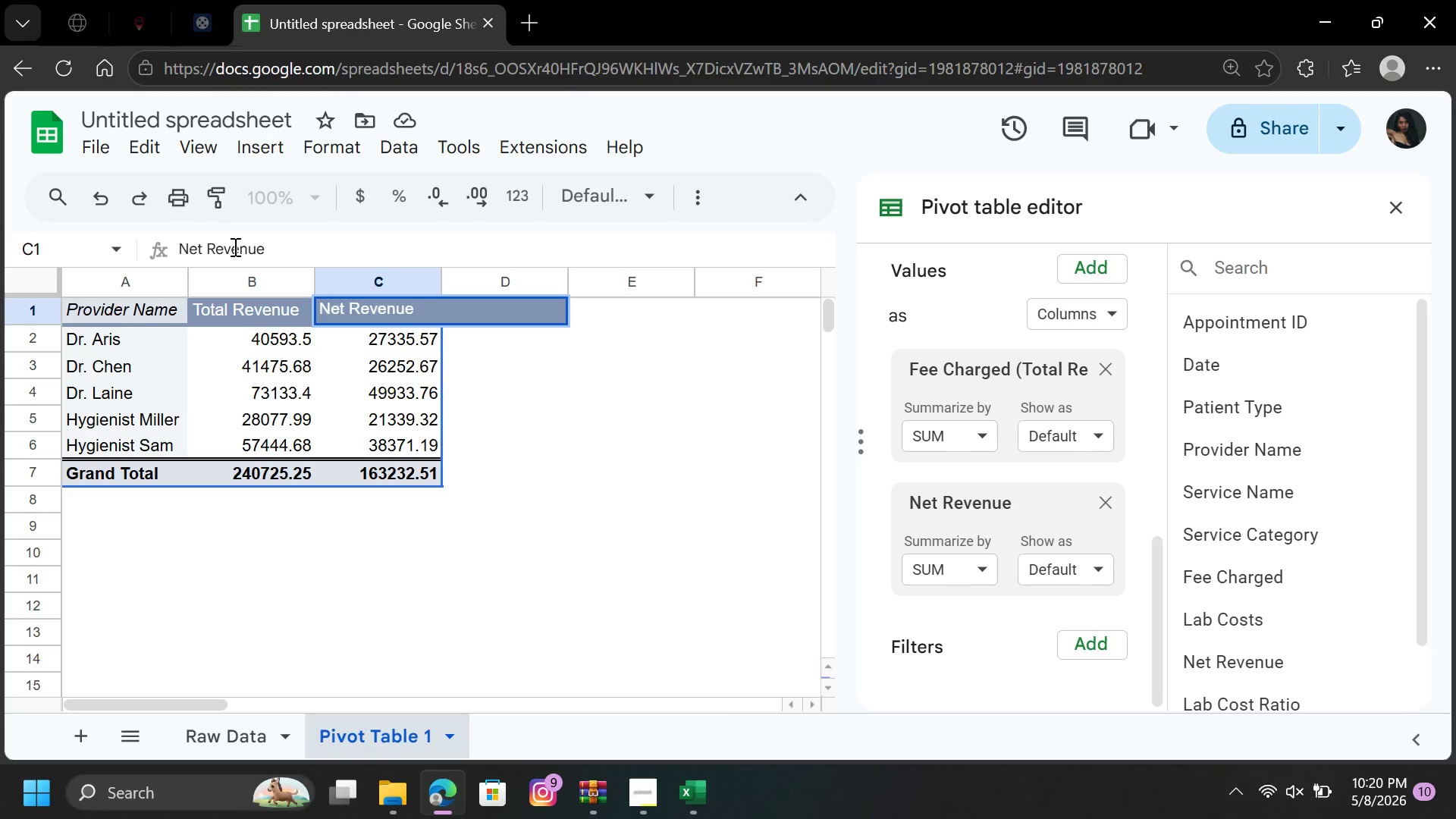 
wait(20.89)
 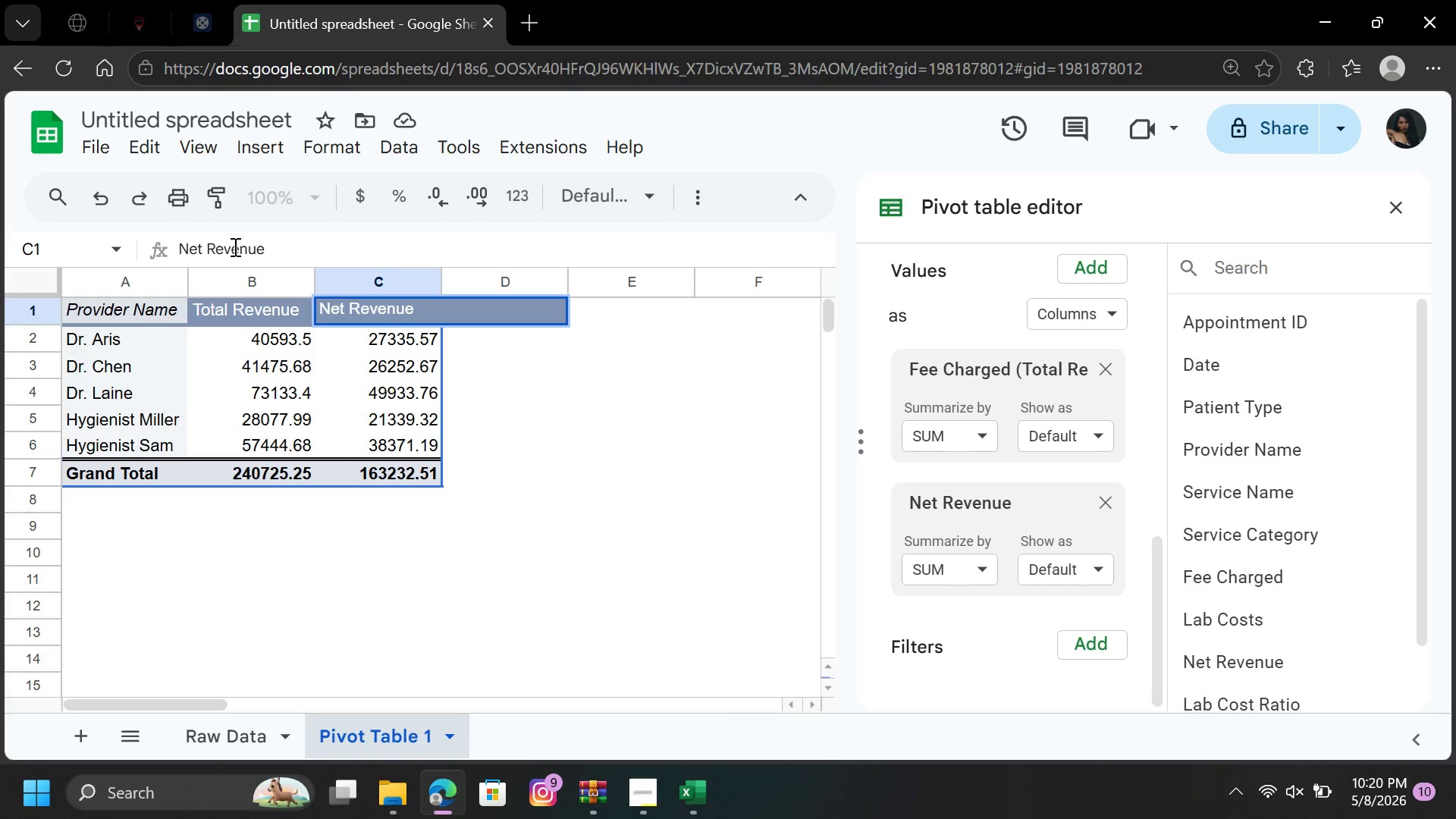 
left_click([529, 410])
 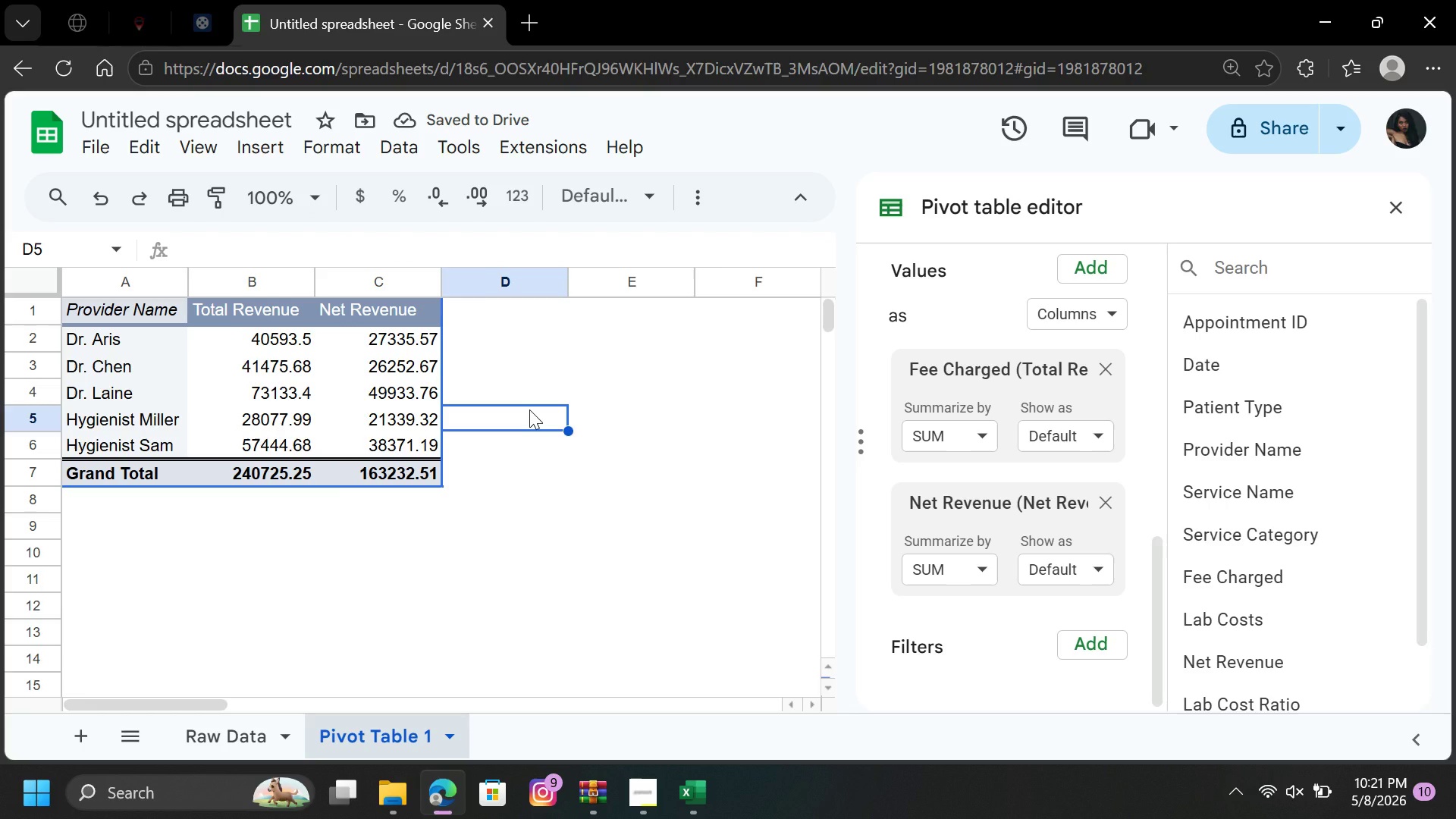 
wait(9.5)
 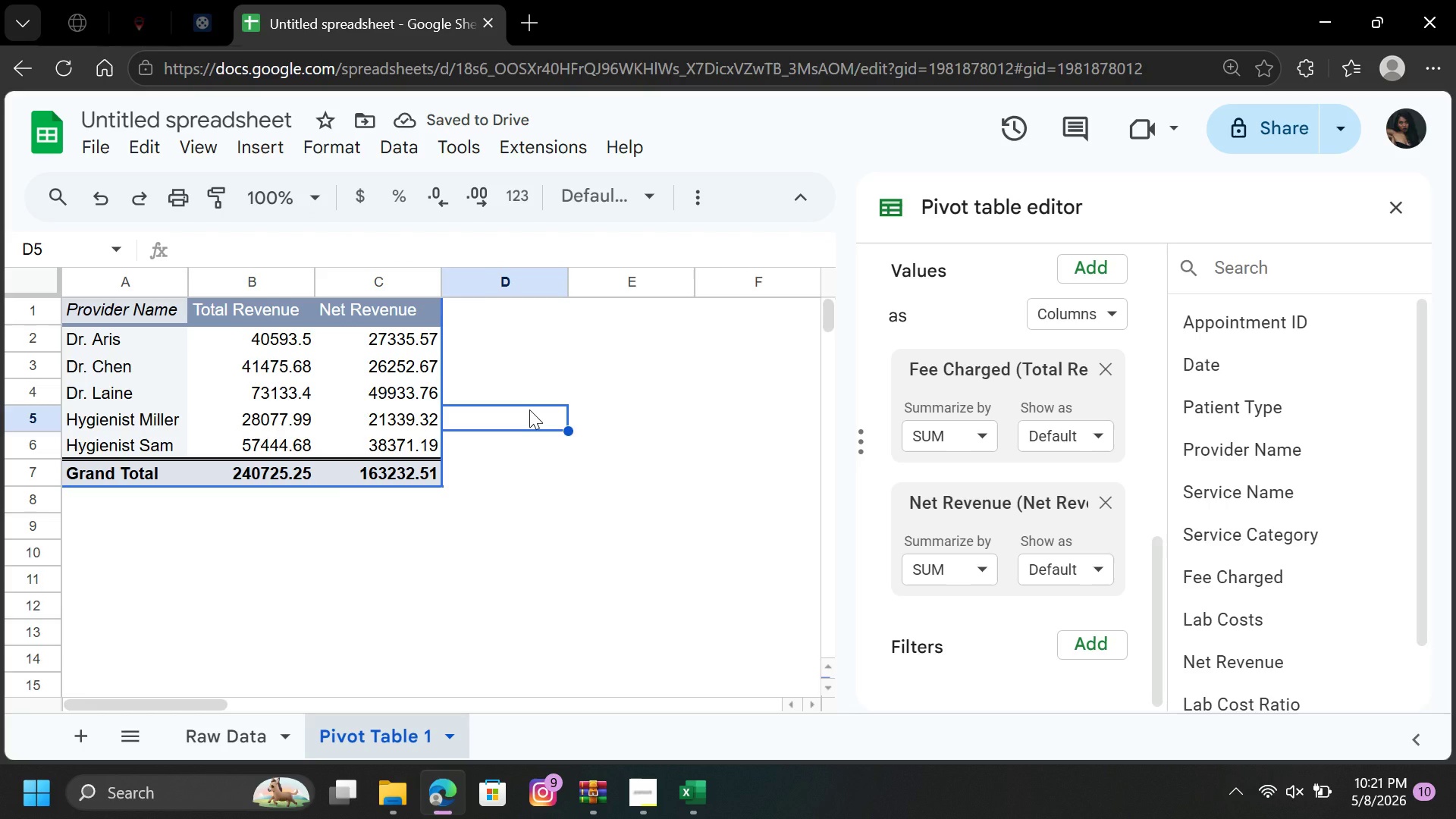 
right_click([372, 736])
 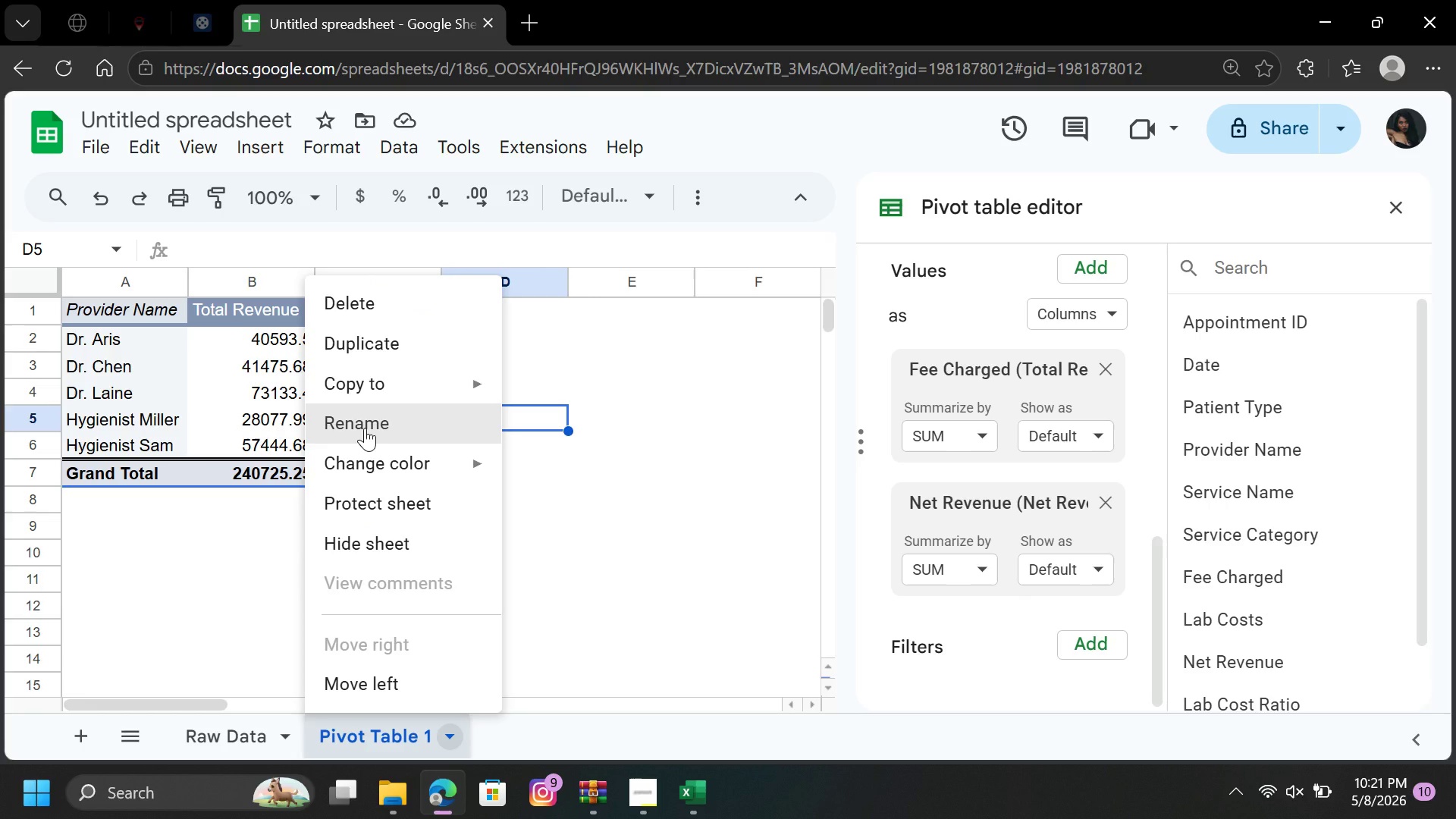 
left_click([365, 428])
 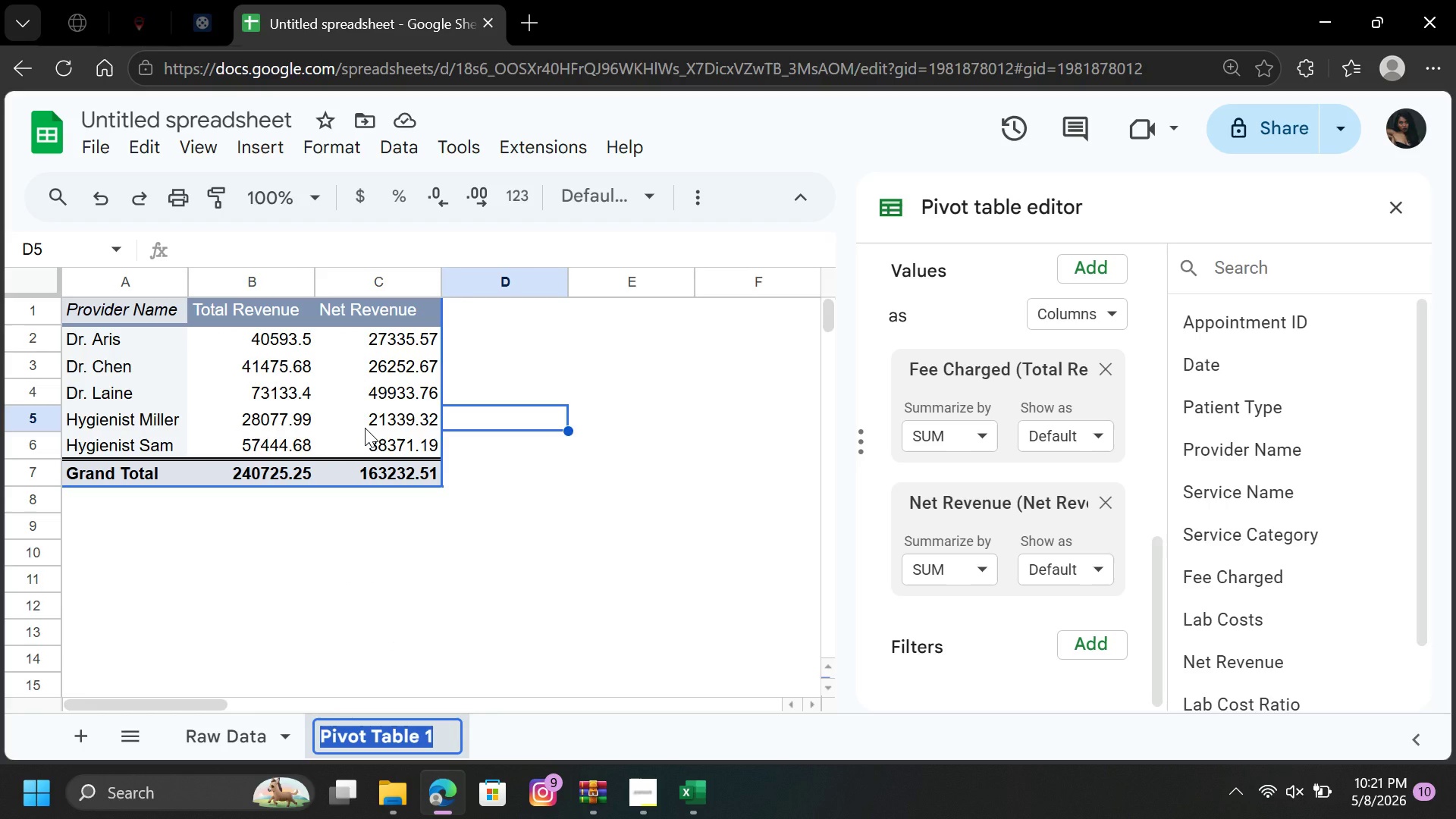 
type(Per)
key(Backspace)
key(Backspace)
type(rovider Performance)
 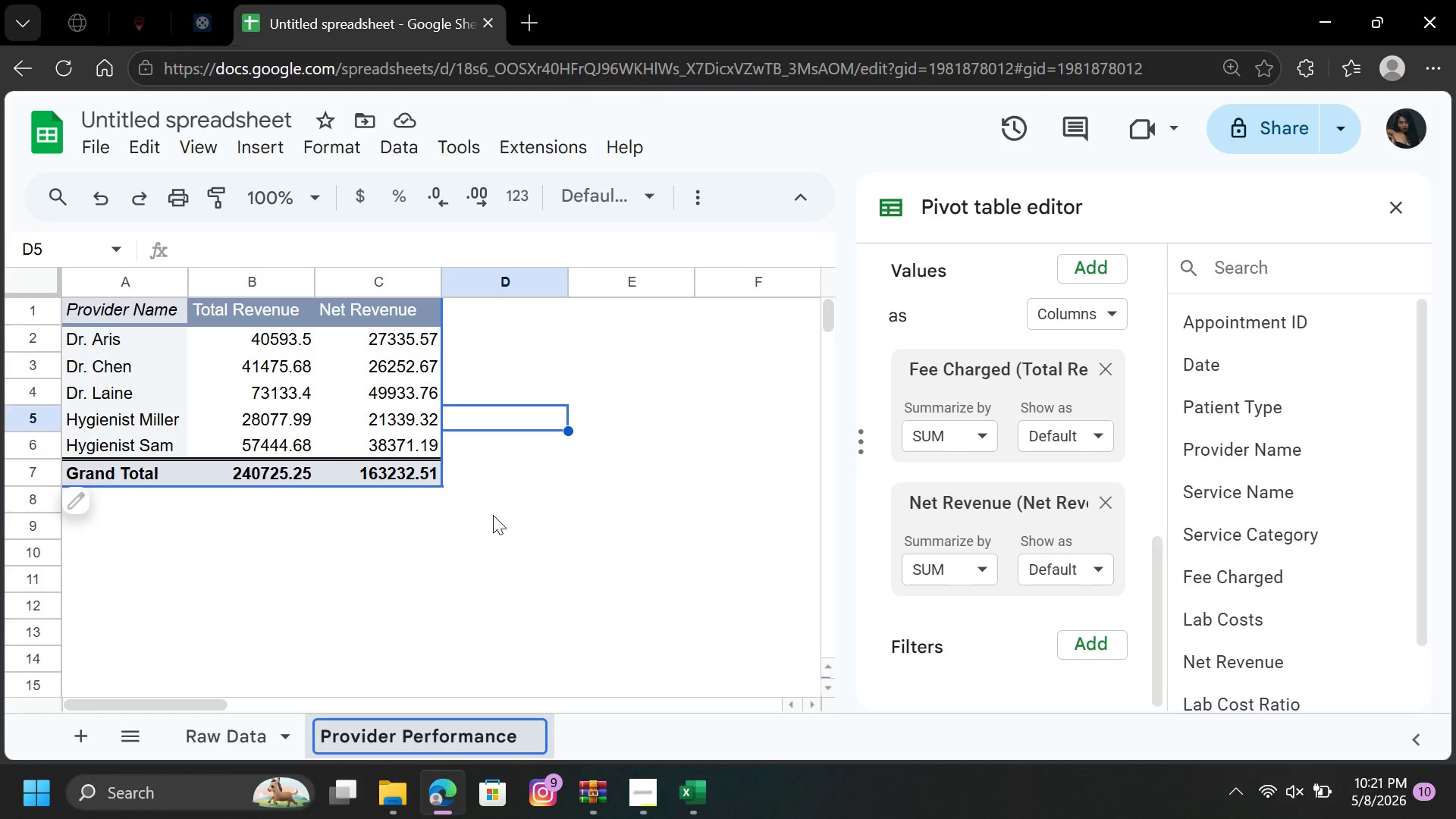 
left_click([500, 523])
 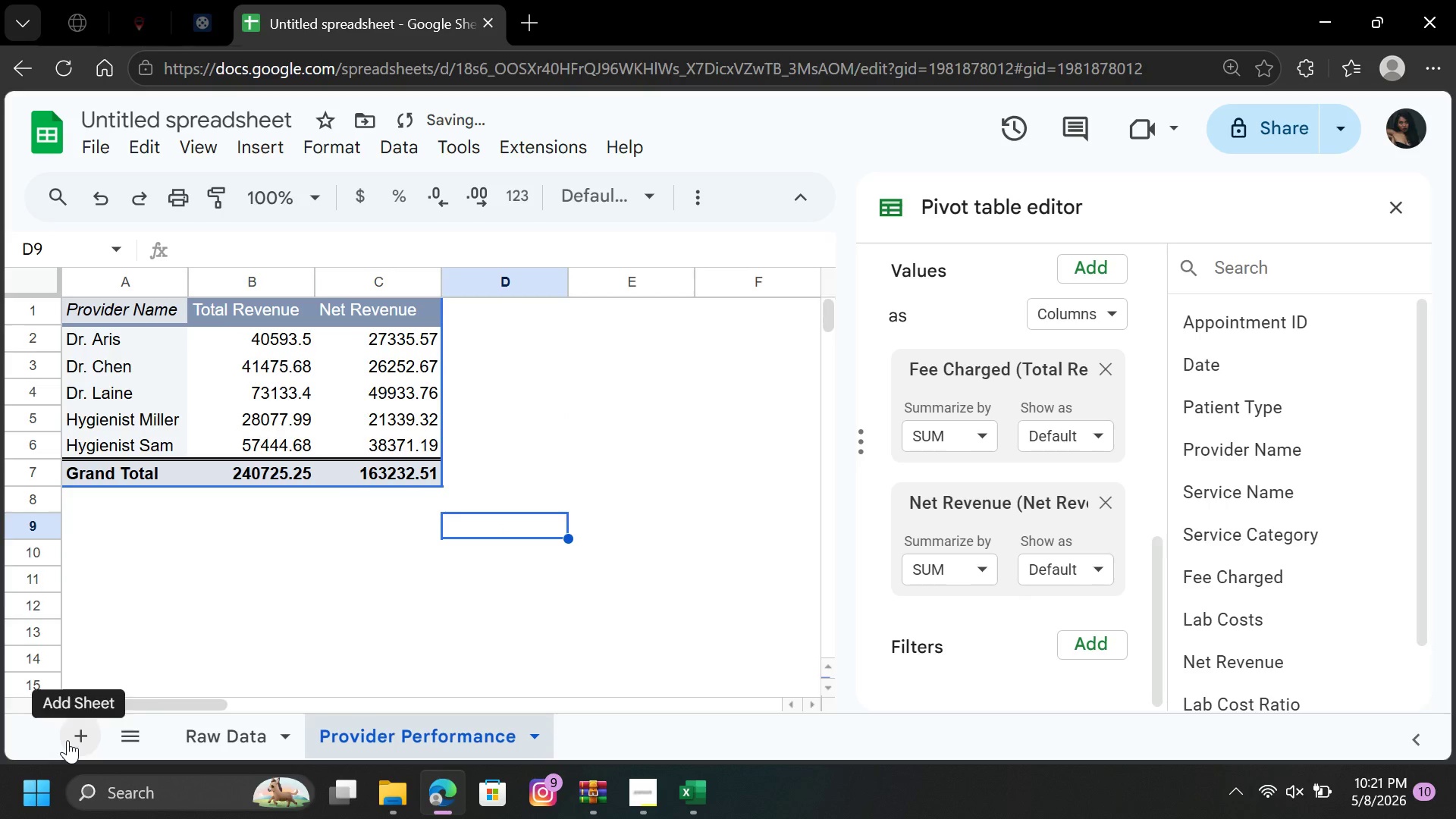 
left_click([67, 740])
 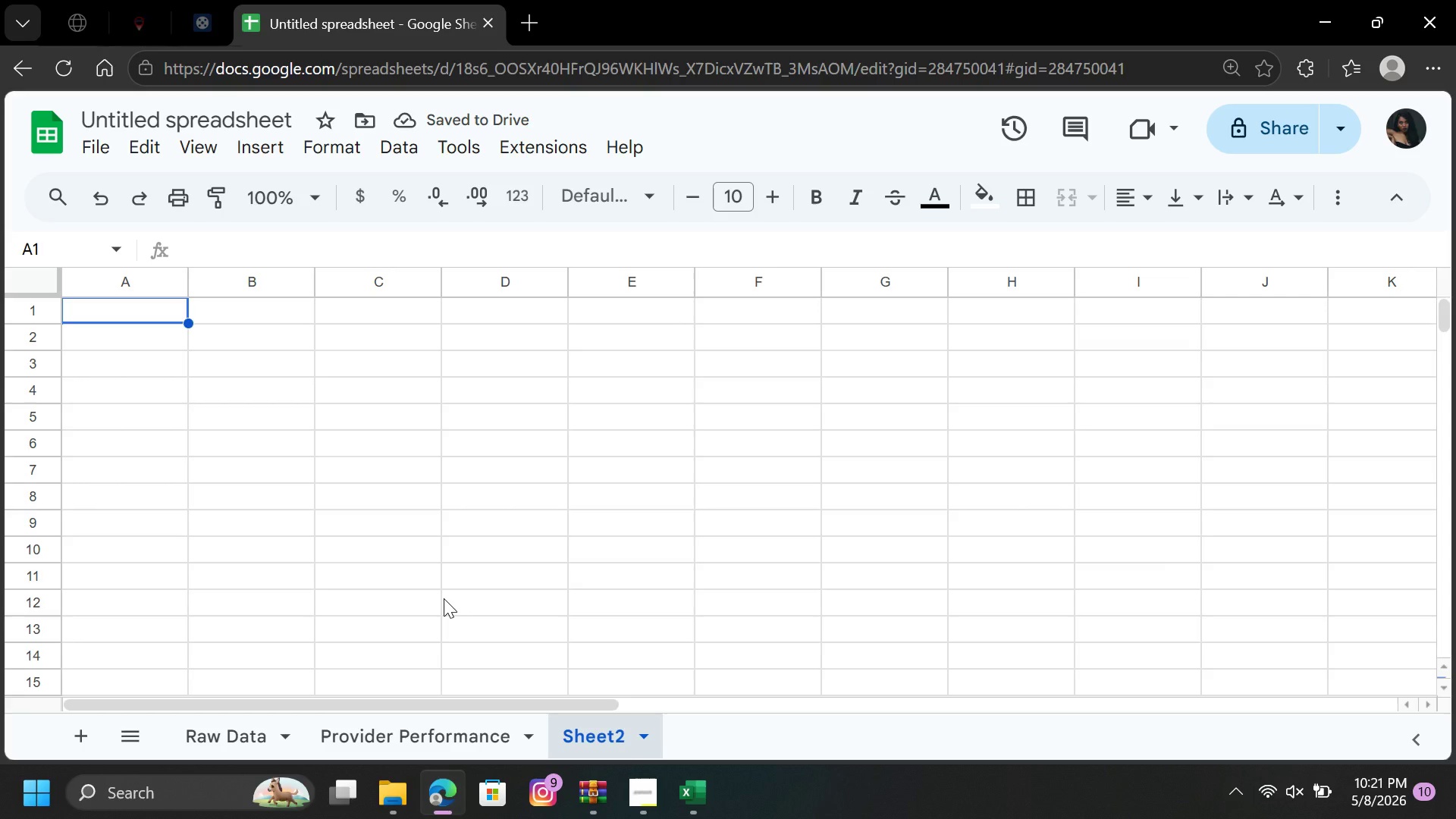 
wait(9.95)
 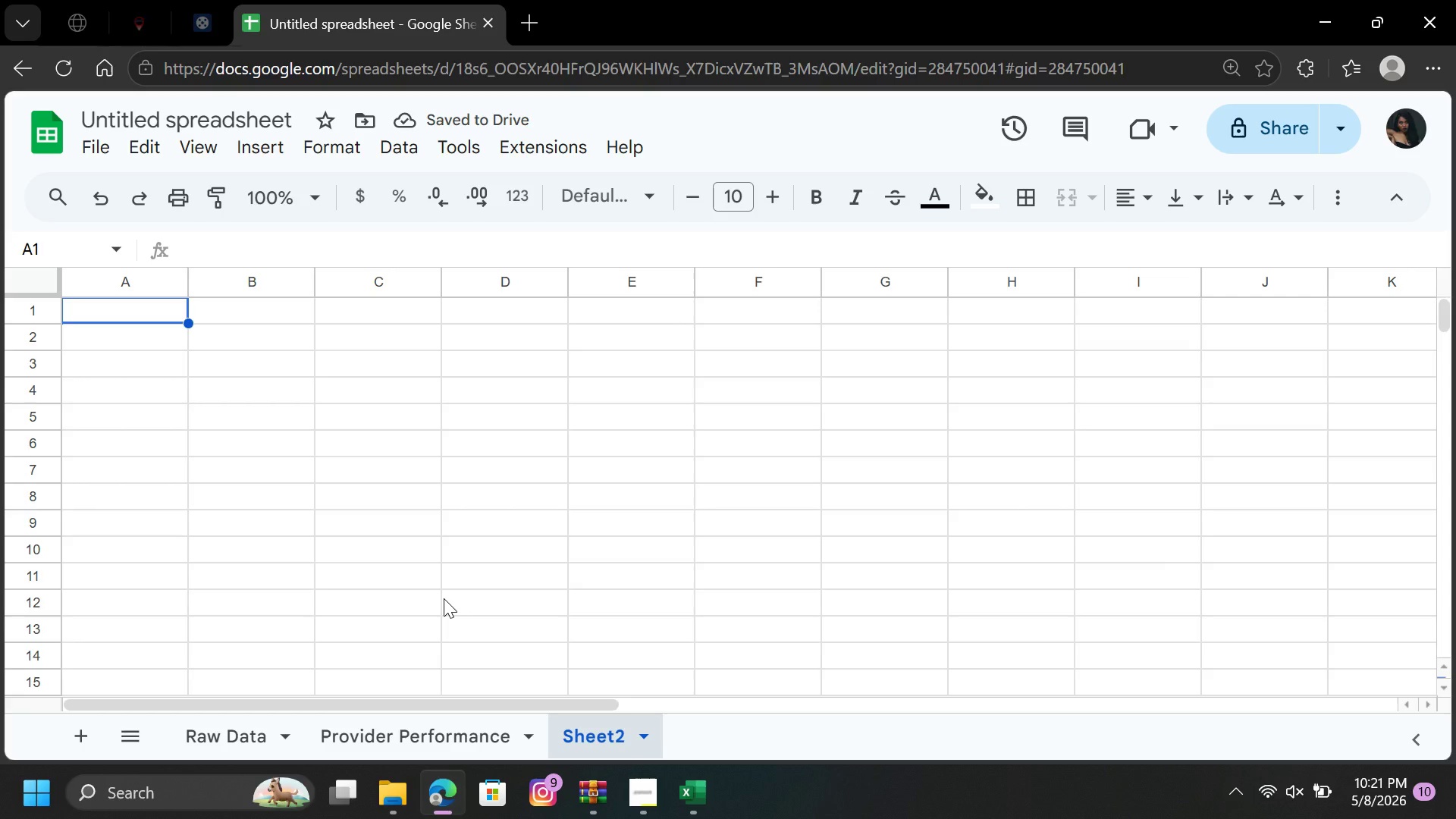 
left_click([77, 730])
 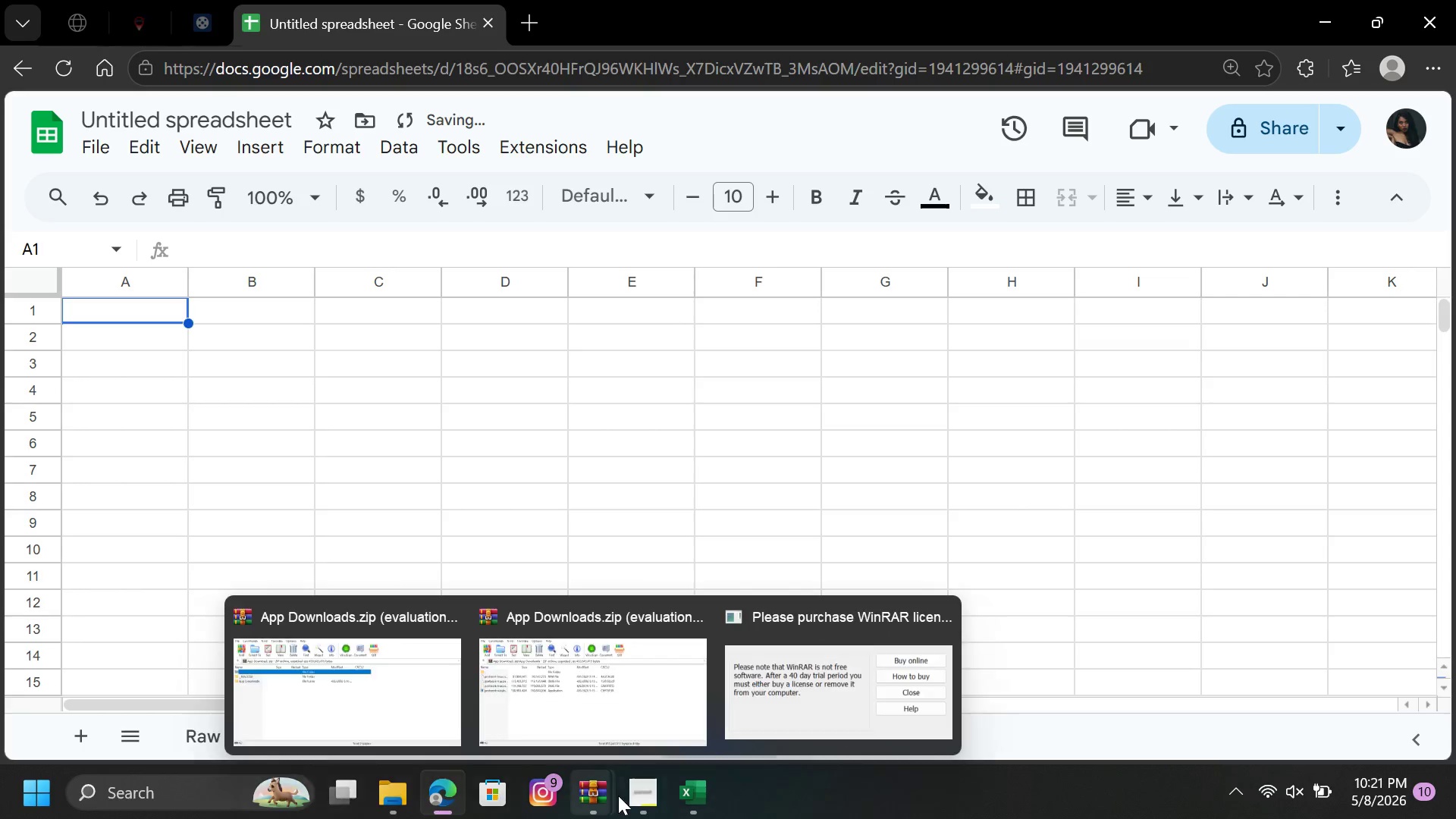 
left_click([632, 795])